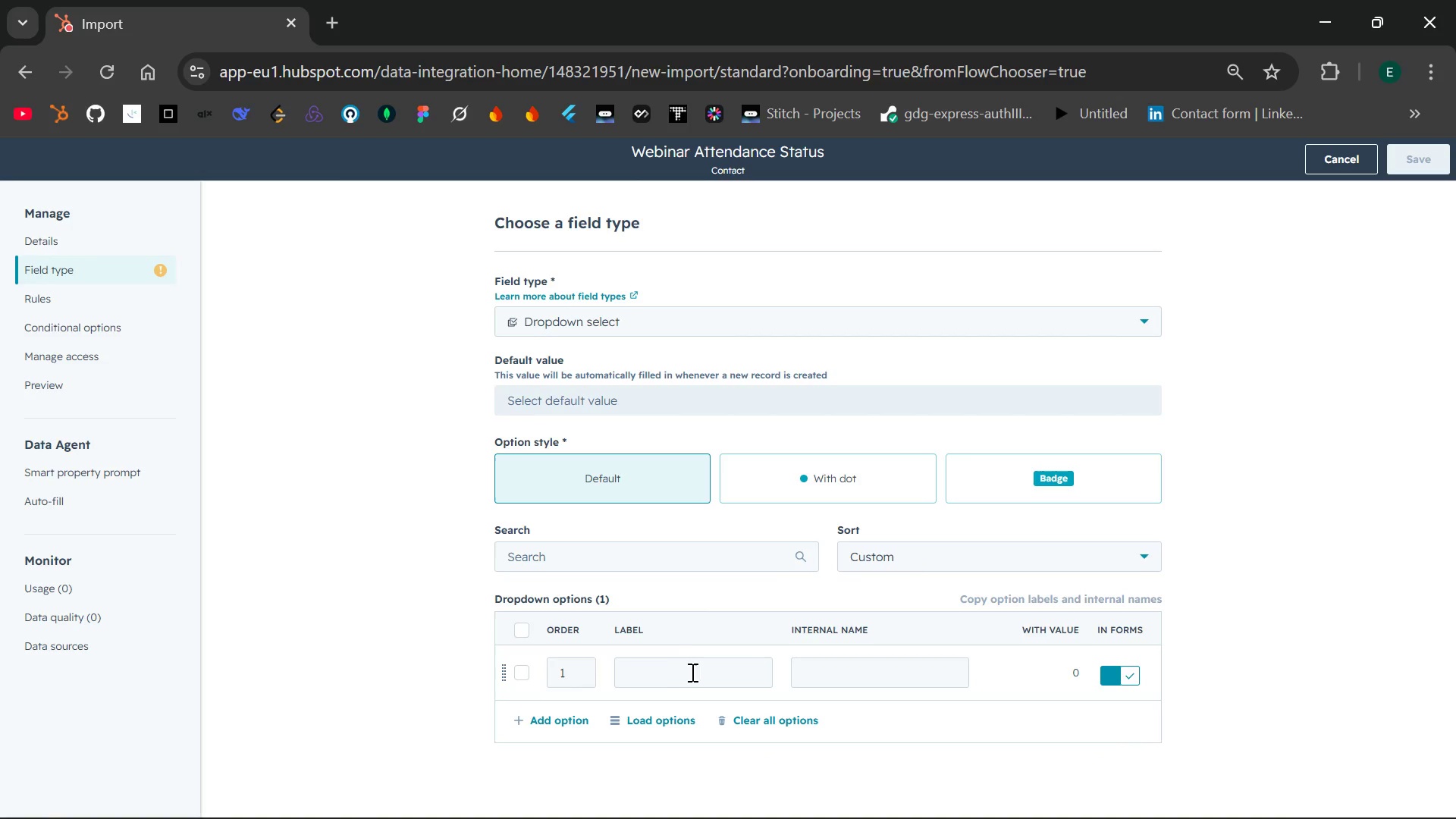 
left_click([676, 677])
 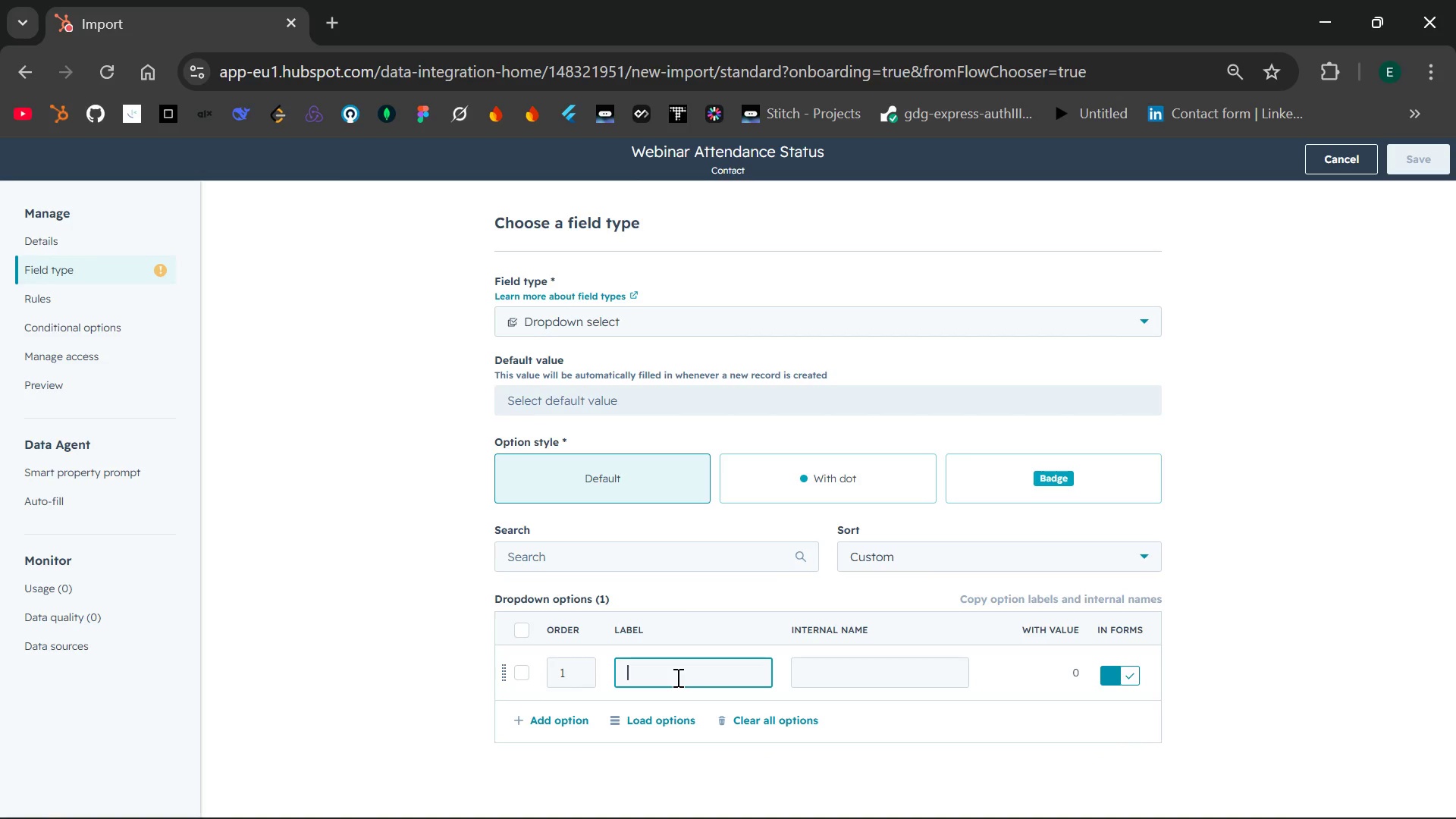 
key(Control+V)
 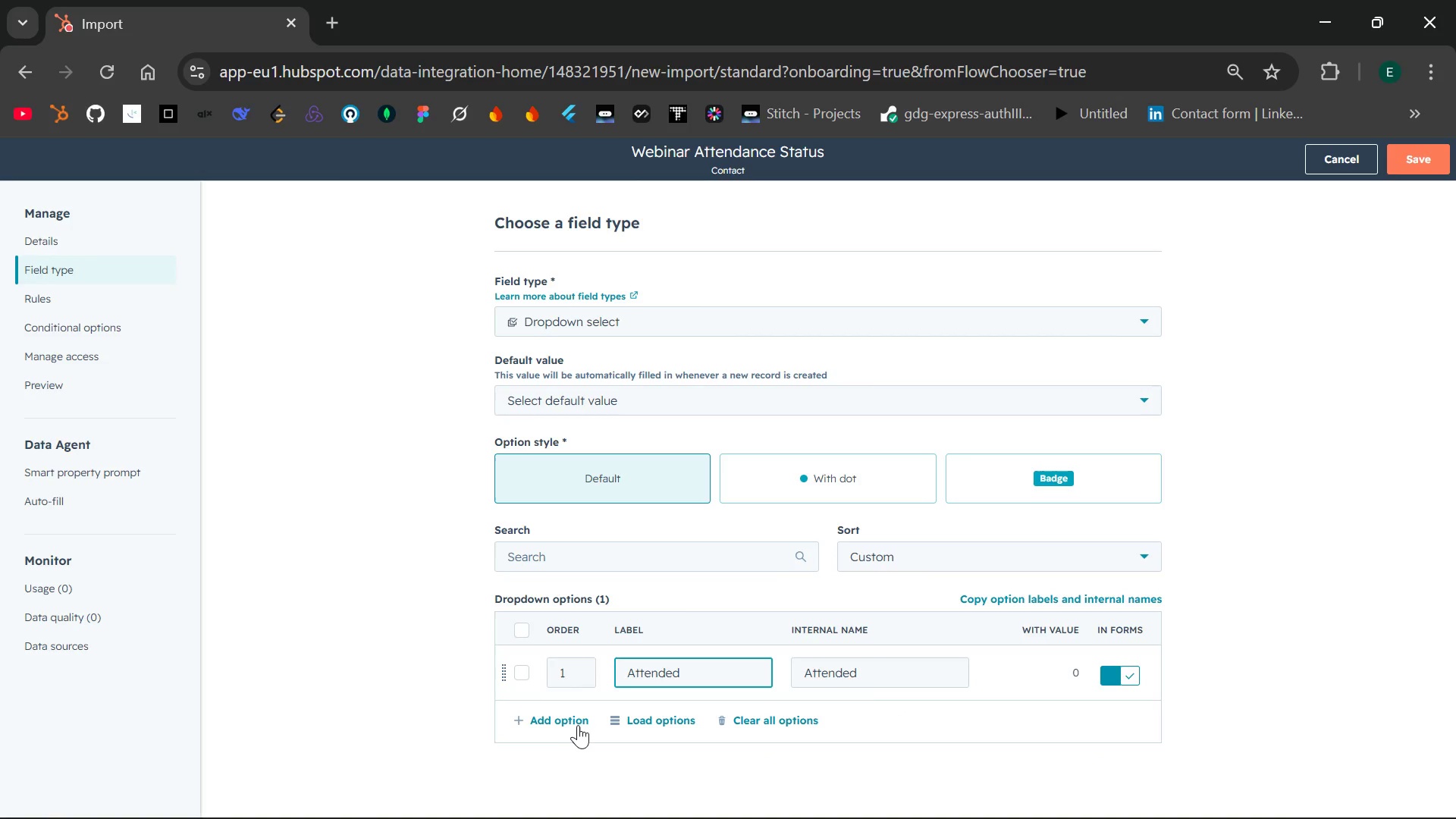 
left_click([571, 724])
 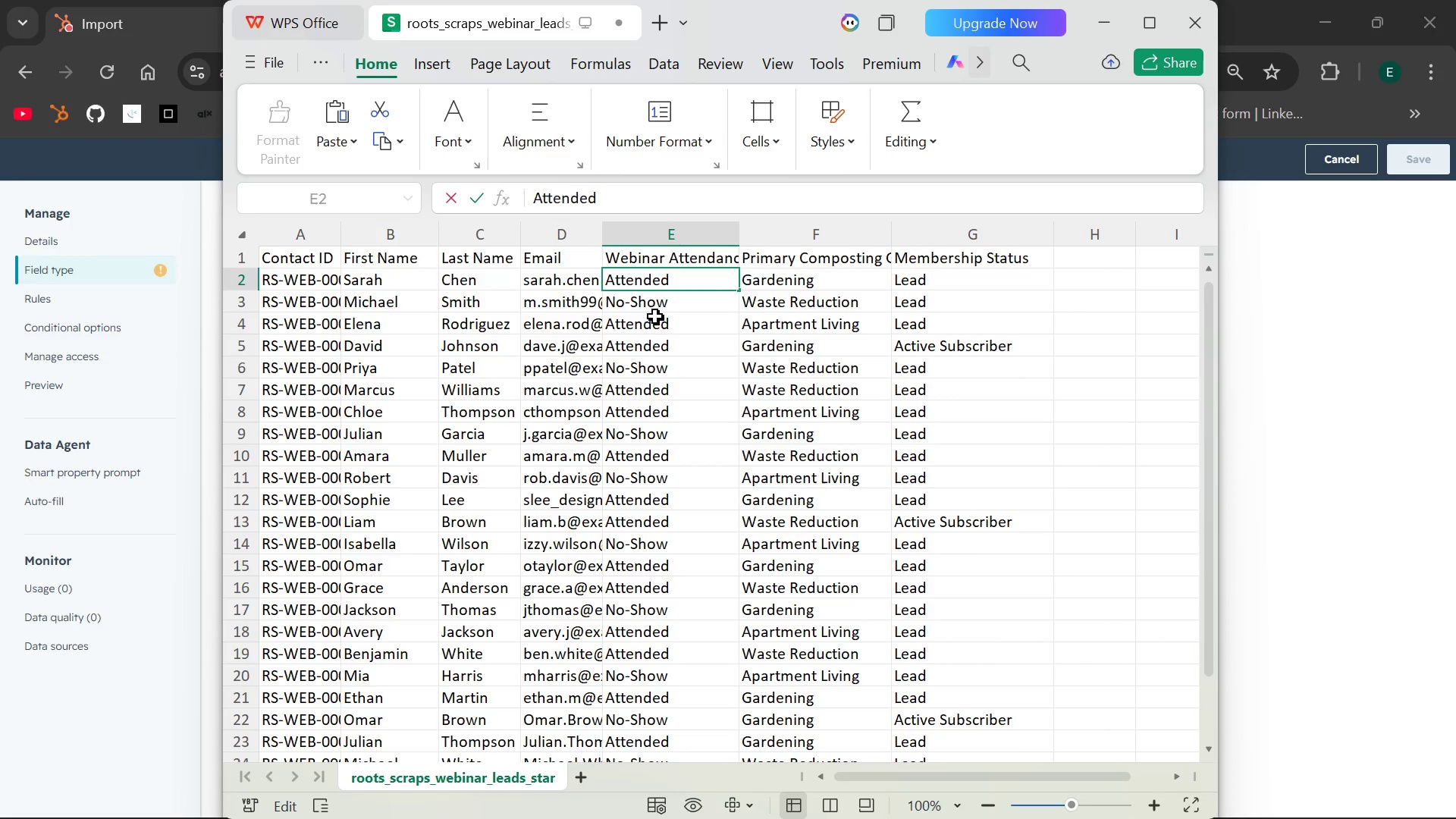 
double_click([645, 307])
 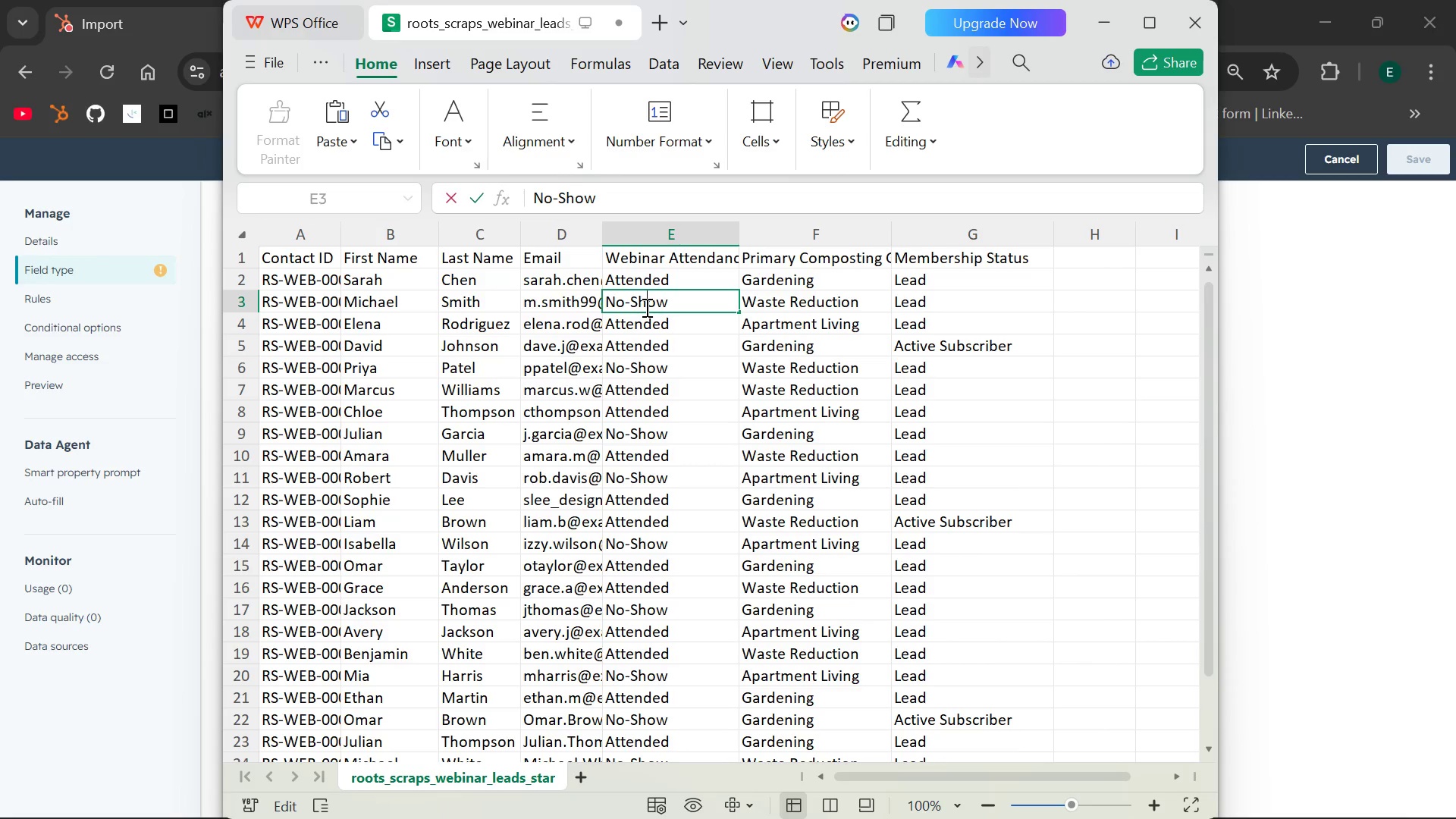 
key(Control+A)
 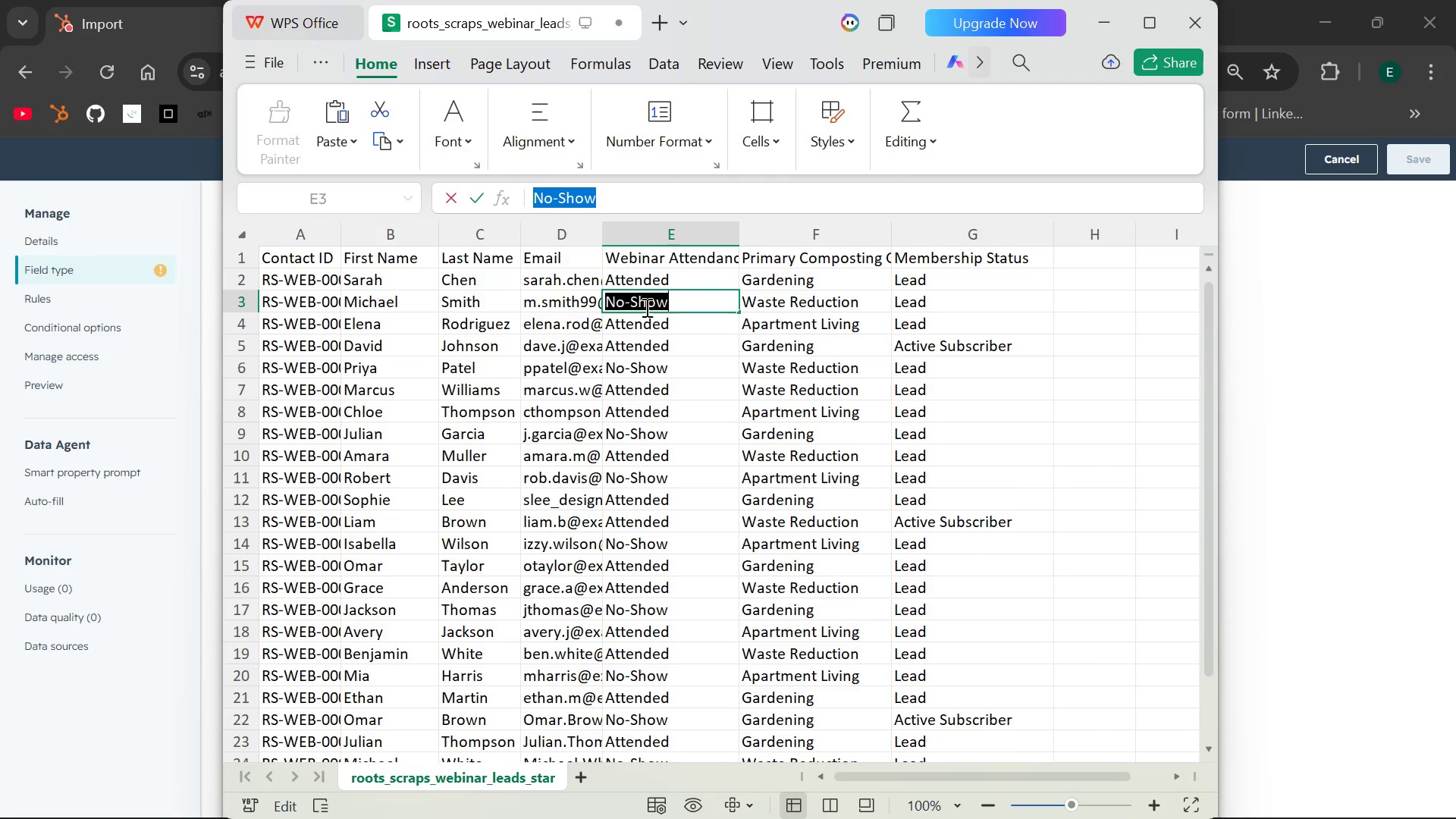 
key(Control+C)
 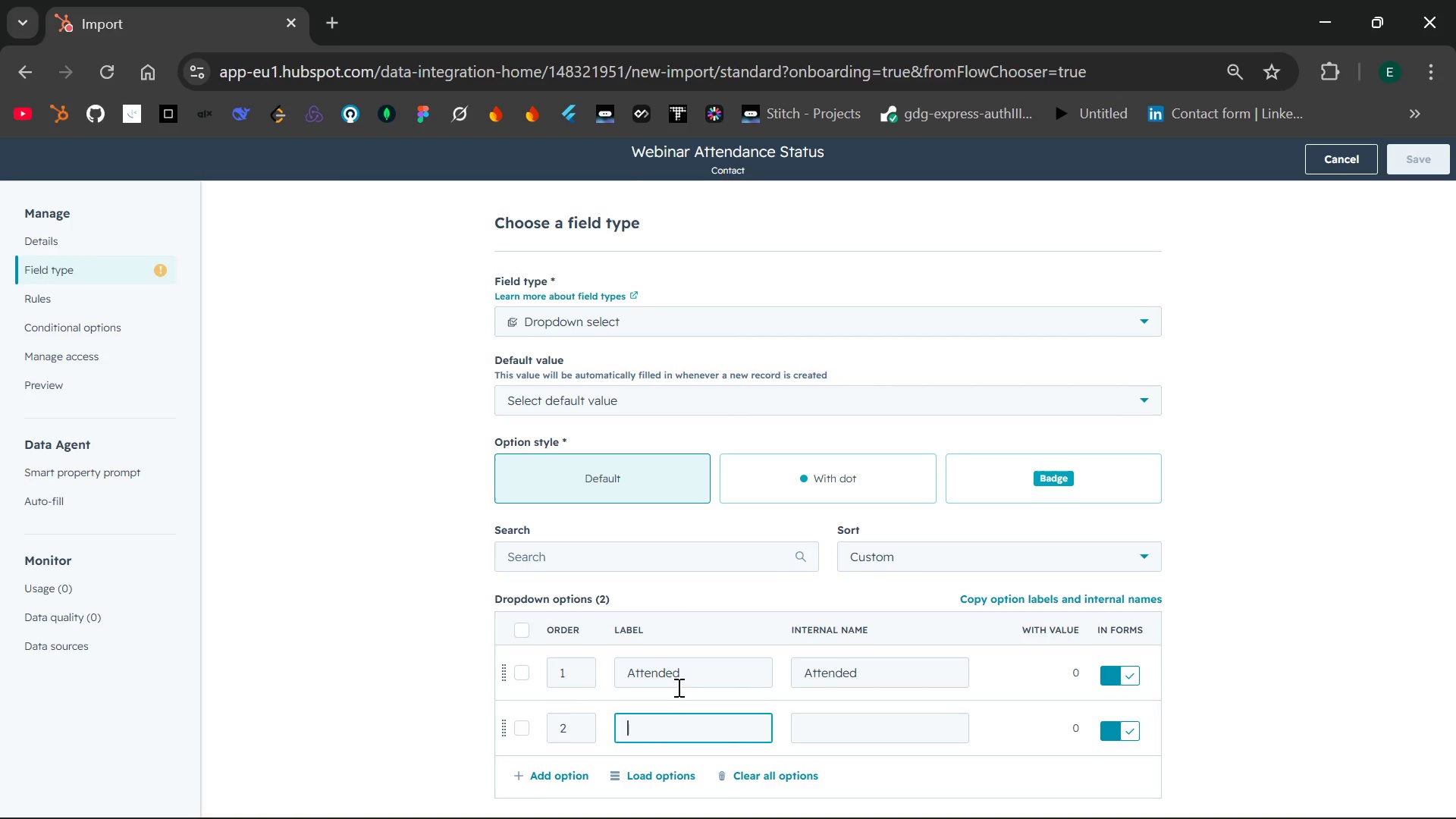 
left_click([649, 724])
 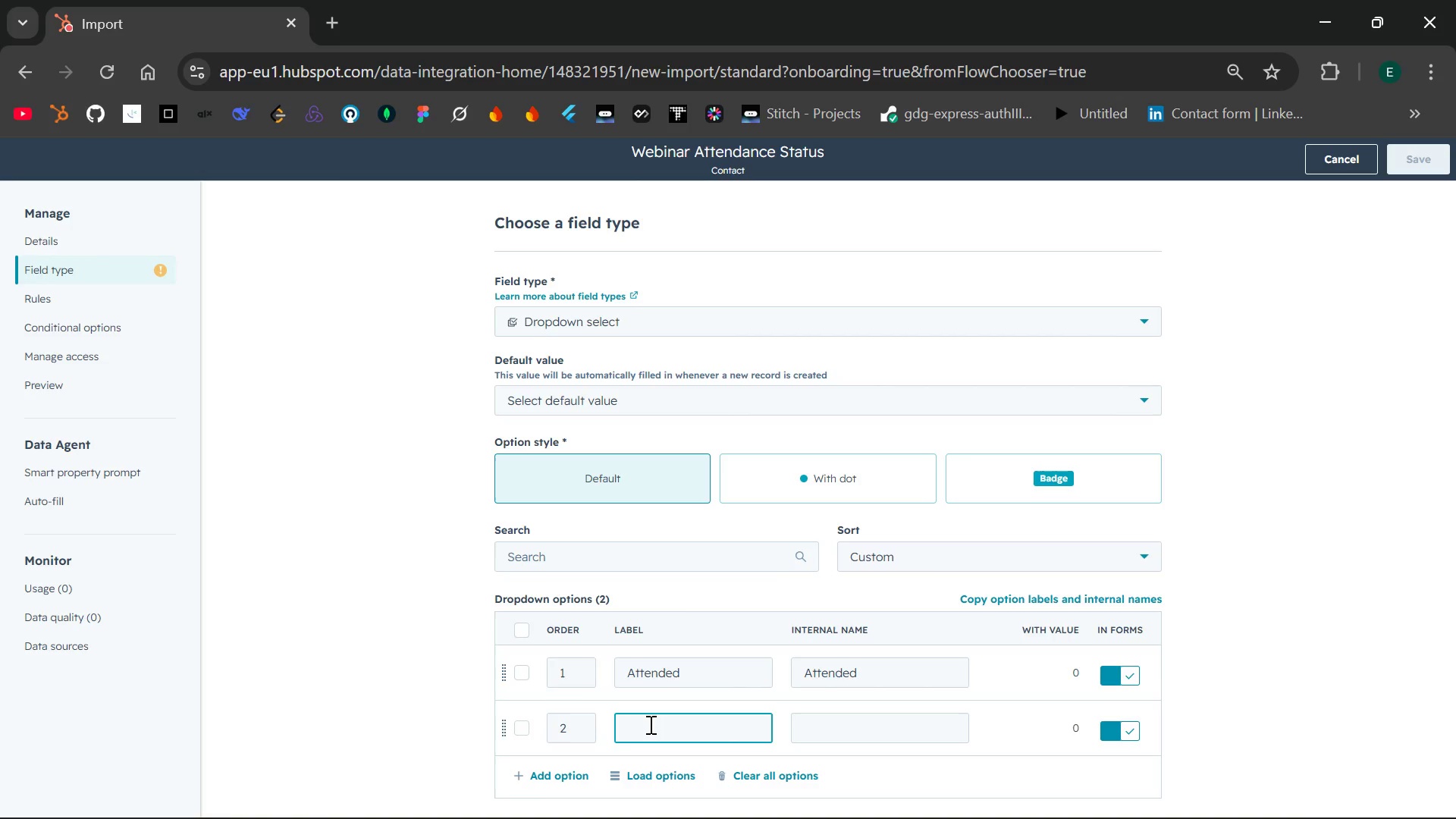 
key(Control+V)
 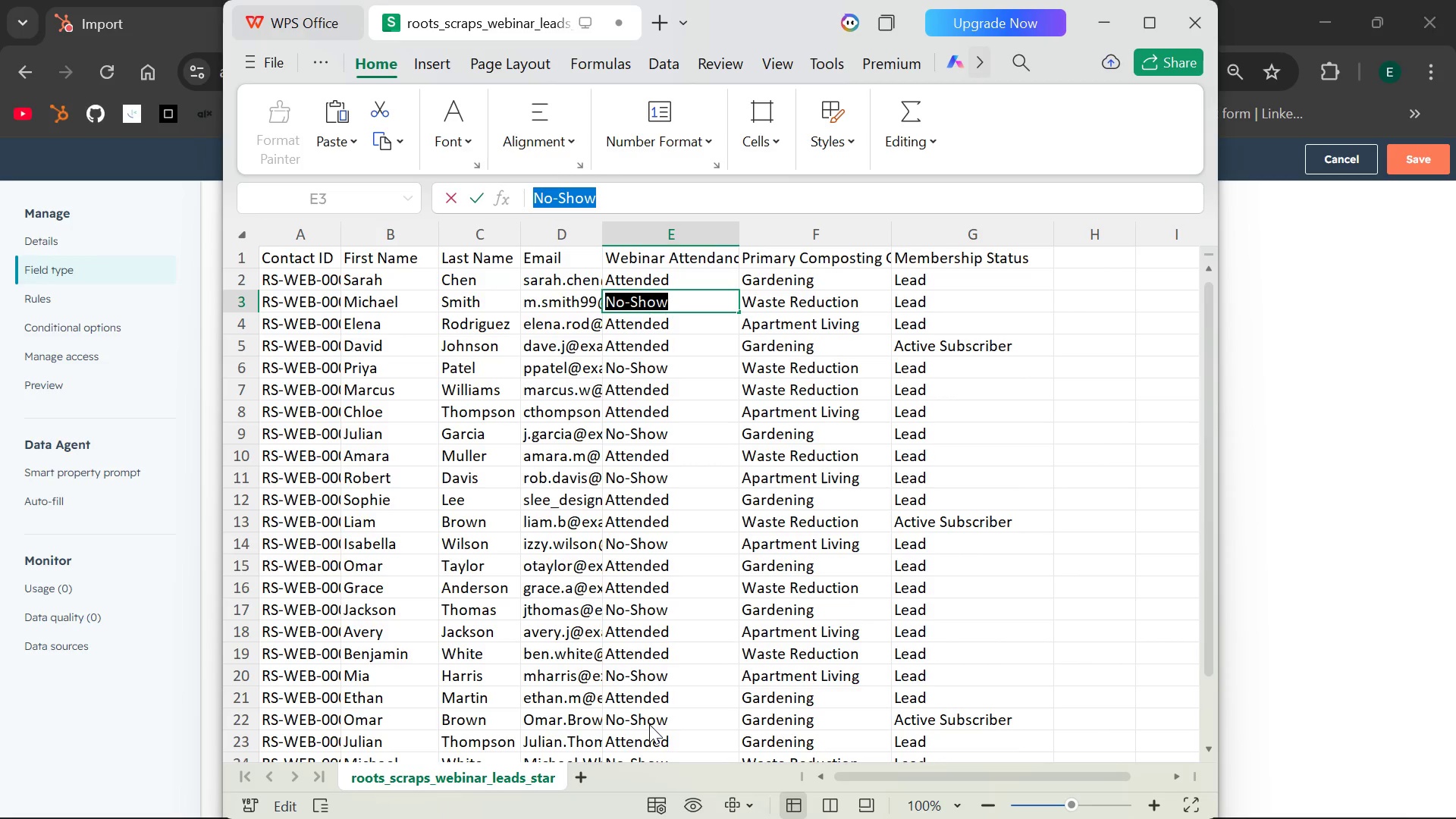 
wait(8.94)
 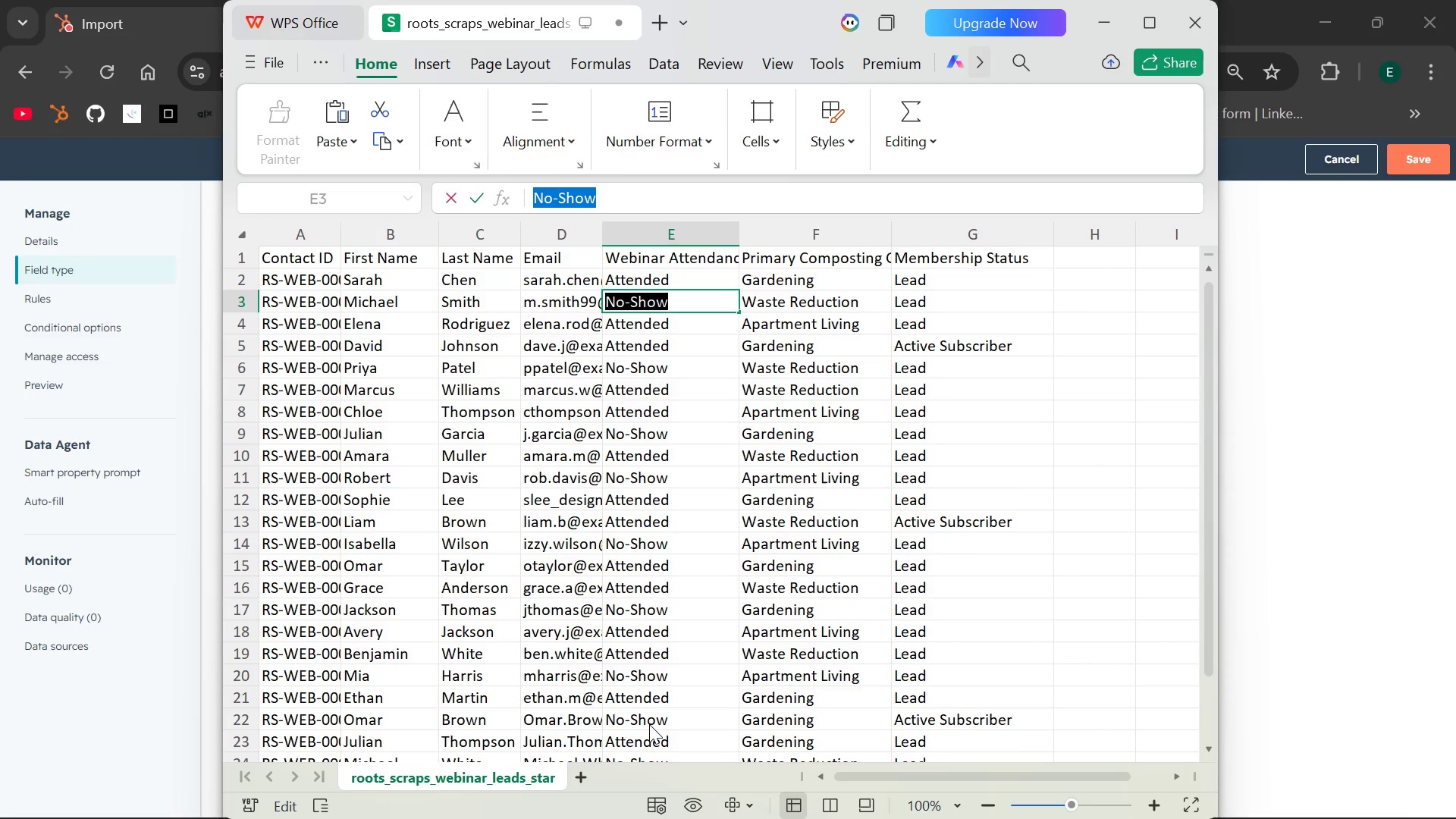 
scroll: coordinate [669, 653], scroll_direction: down, amount: 3.0
 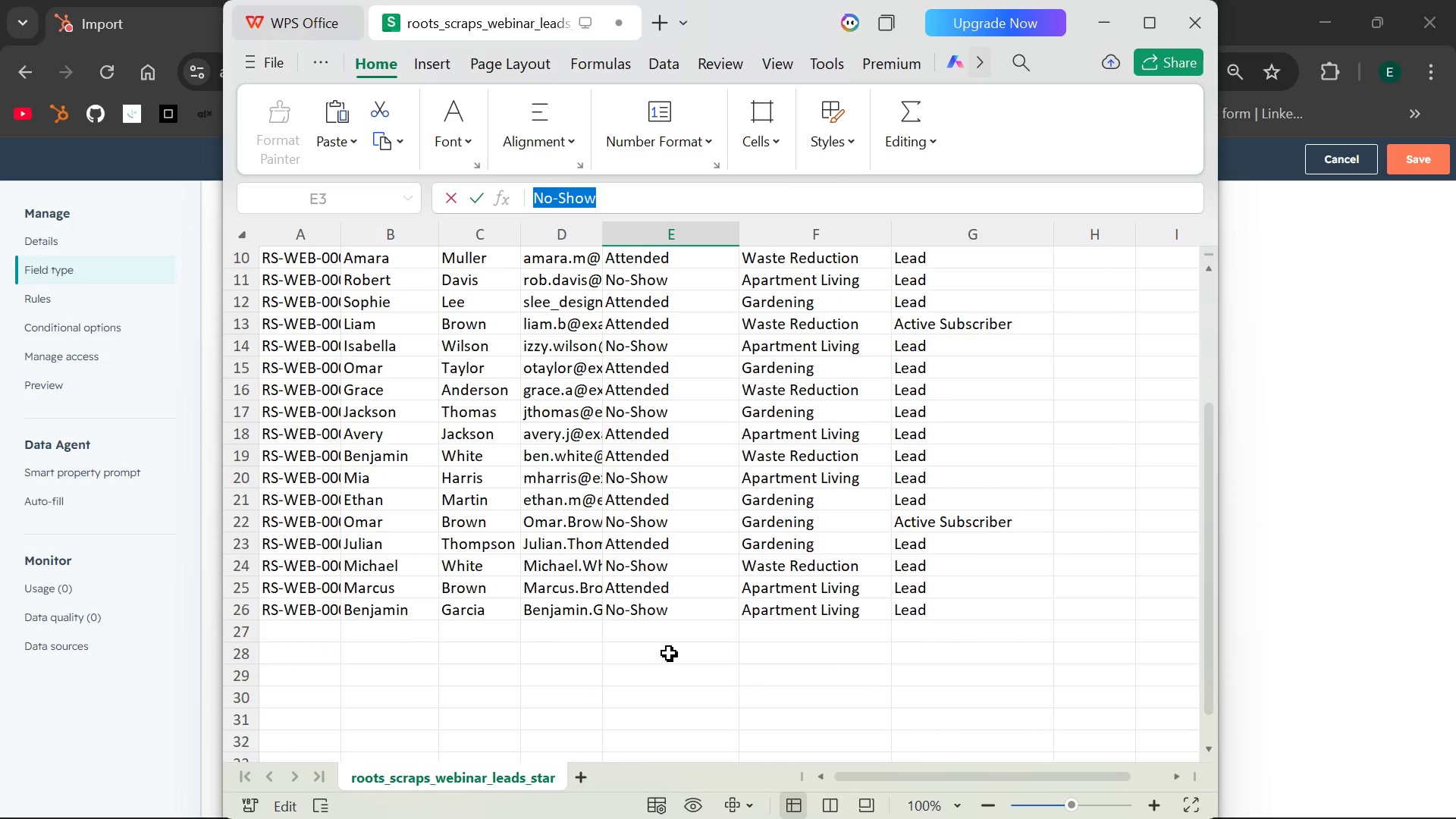 
scroll: coordinate [669, 653], scroll_direction: up, amount: 10.0
 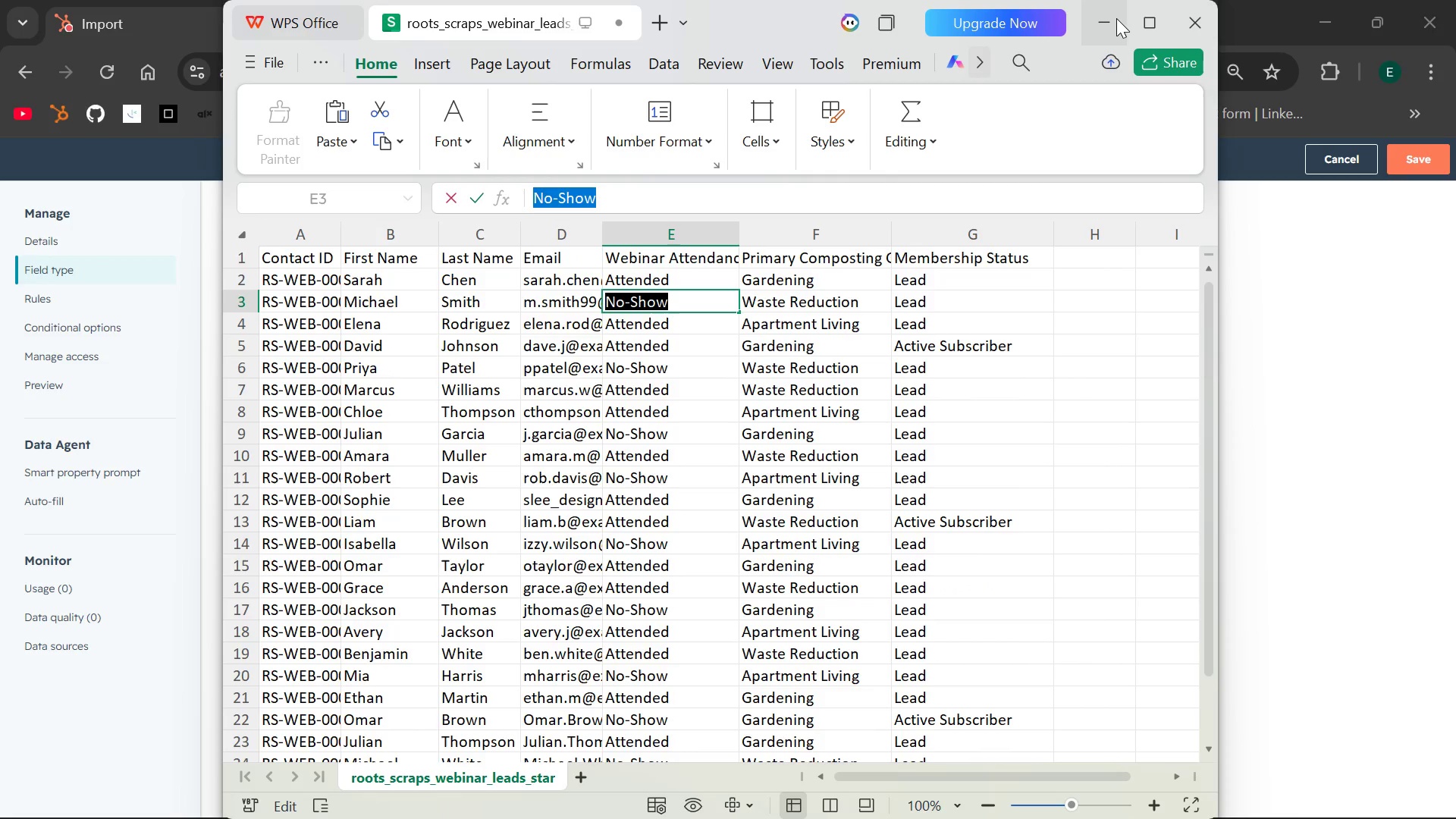 
left_click([1116, 18])
 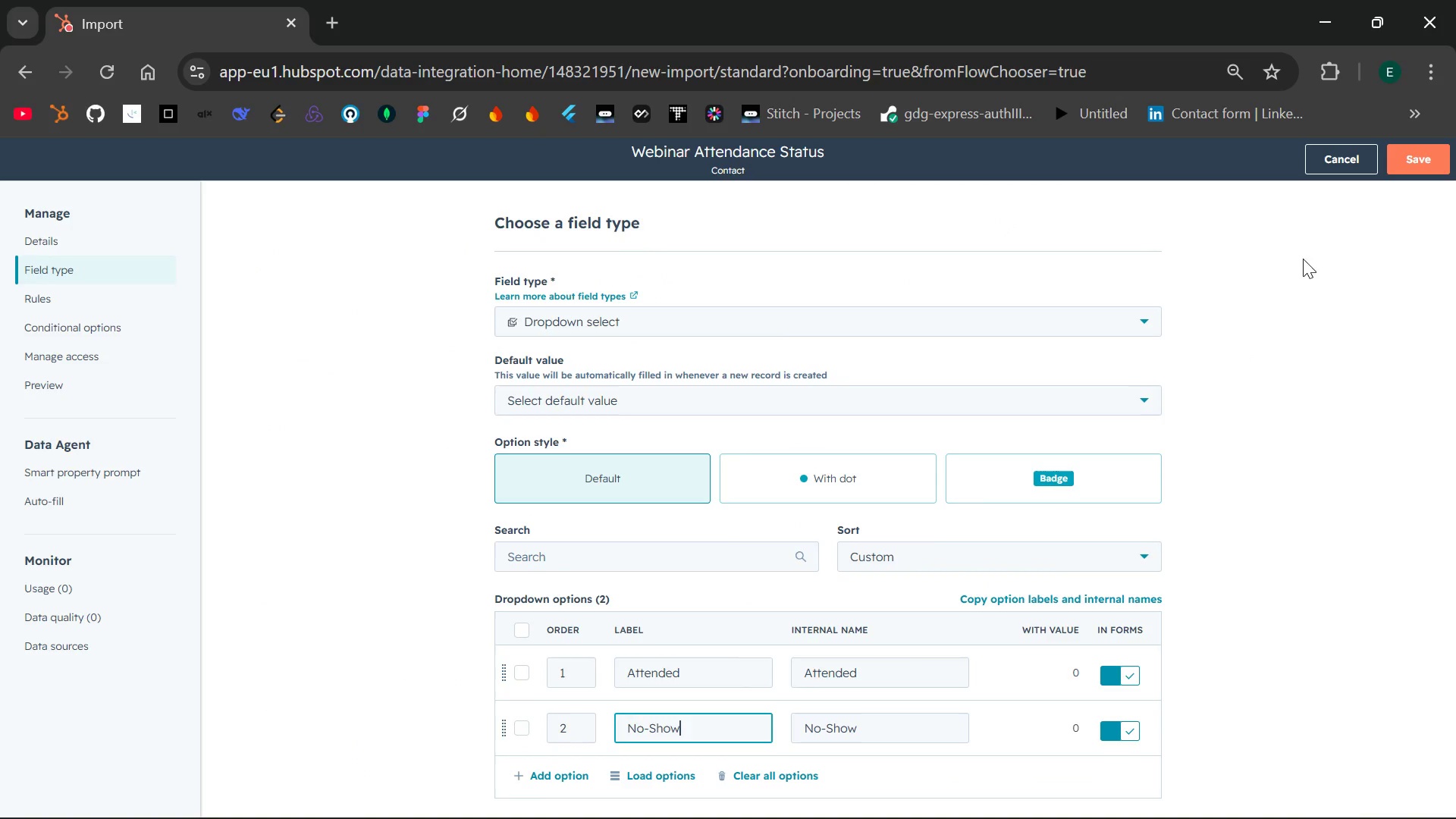 
left_click([1412, 166])
 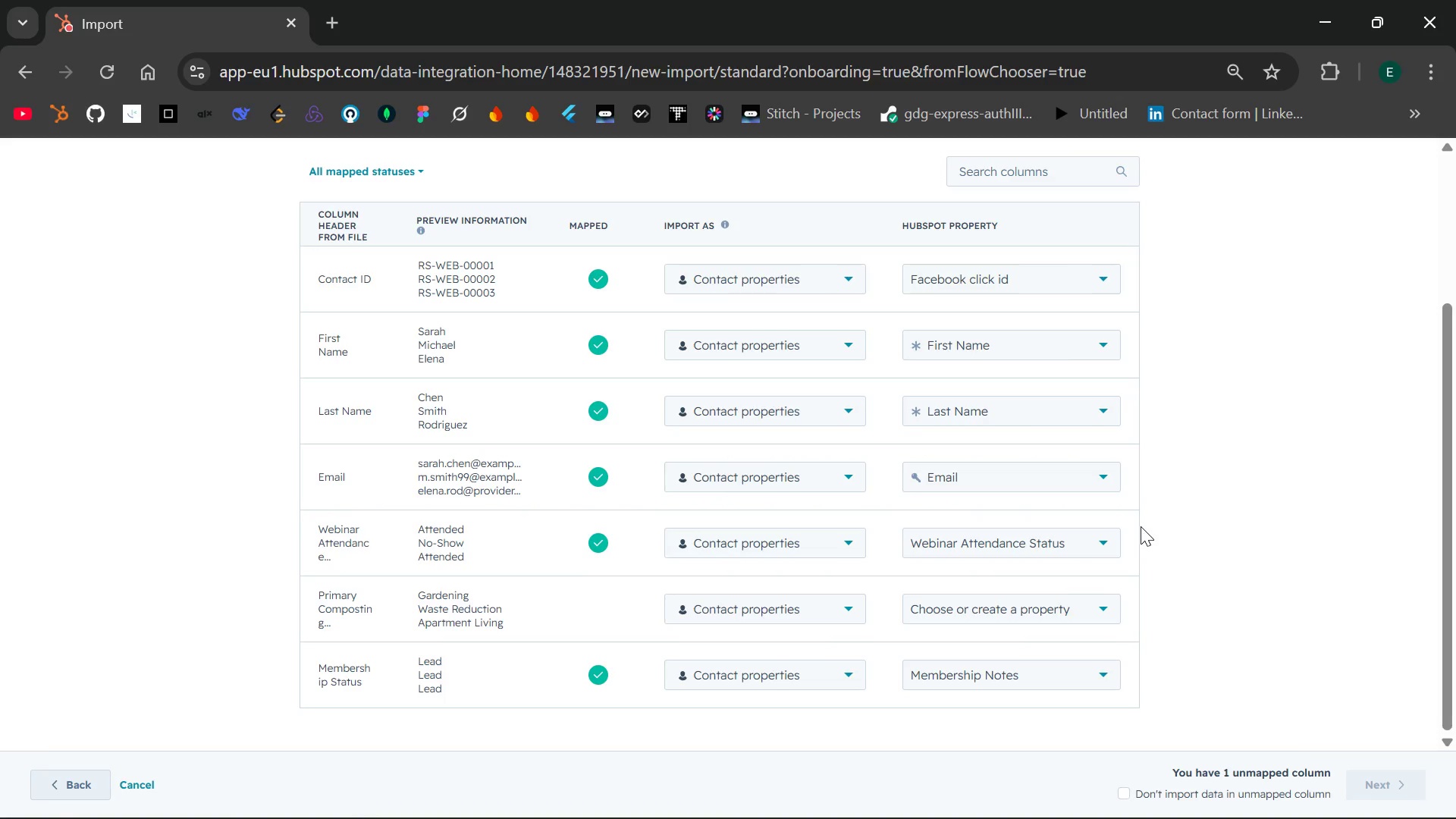 
wait(58.97)
 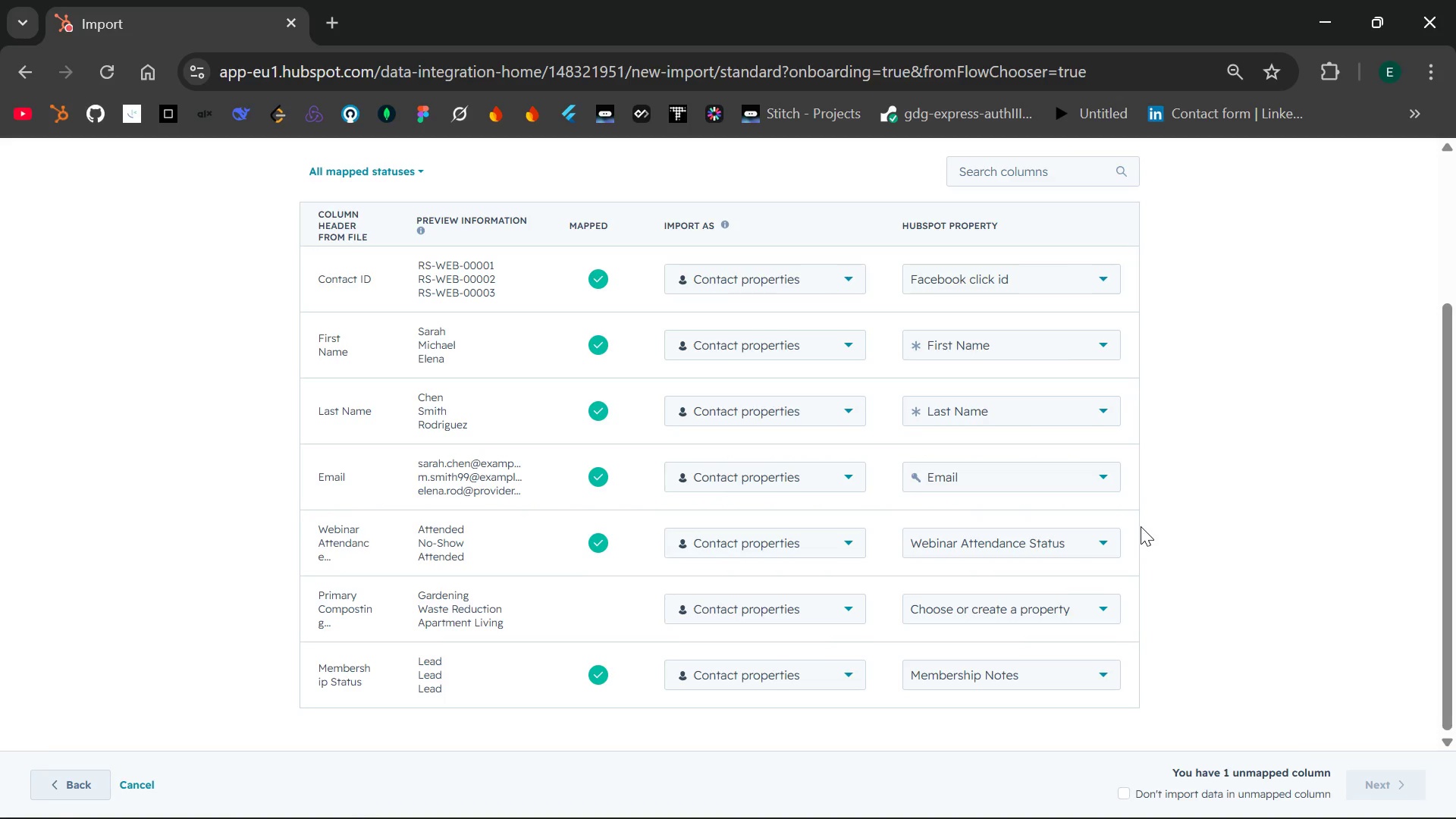 
left_click([1103, 601])
 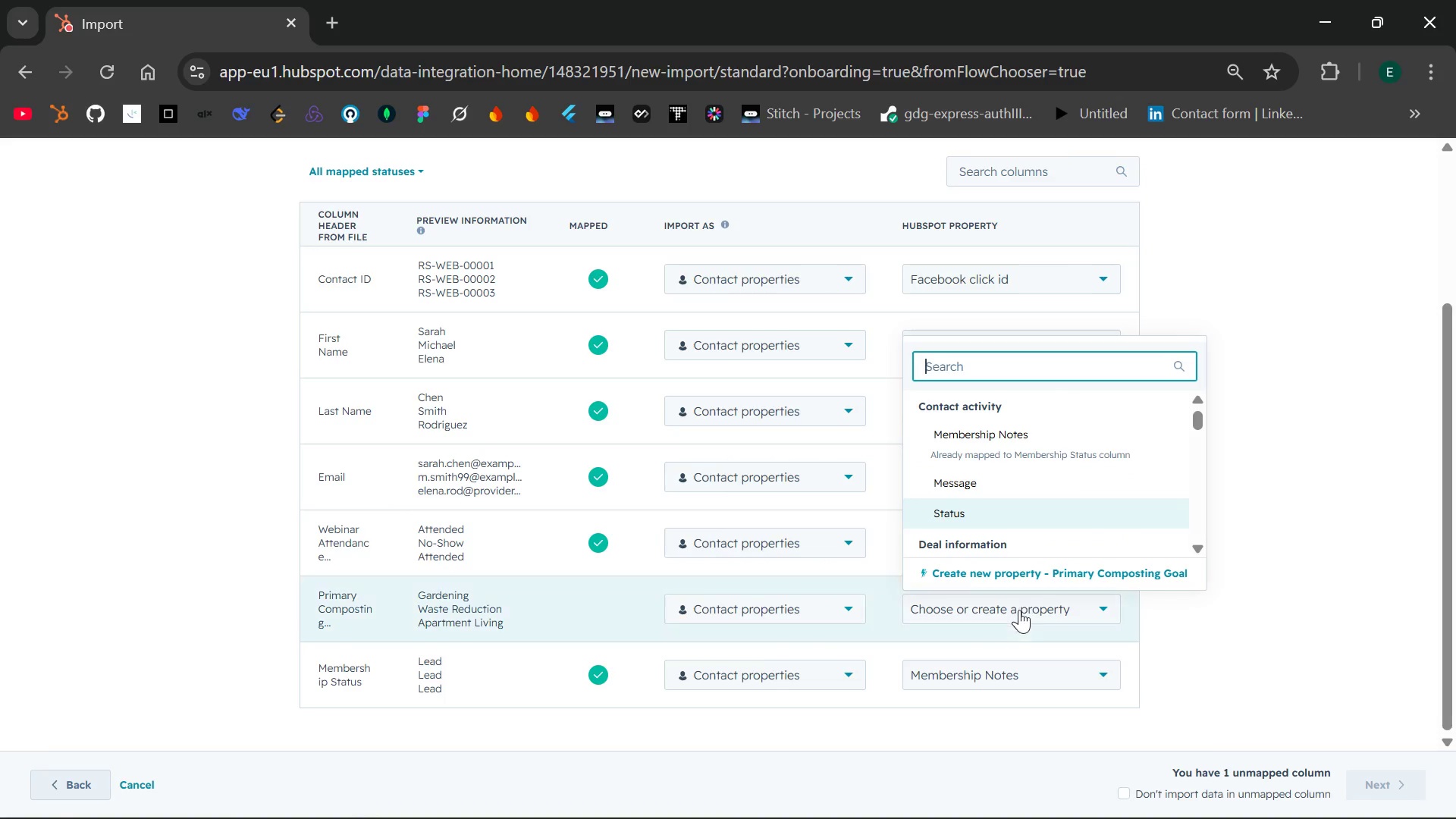 
left_click([1003, 573])
 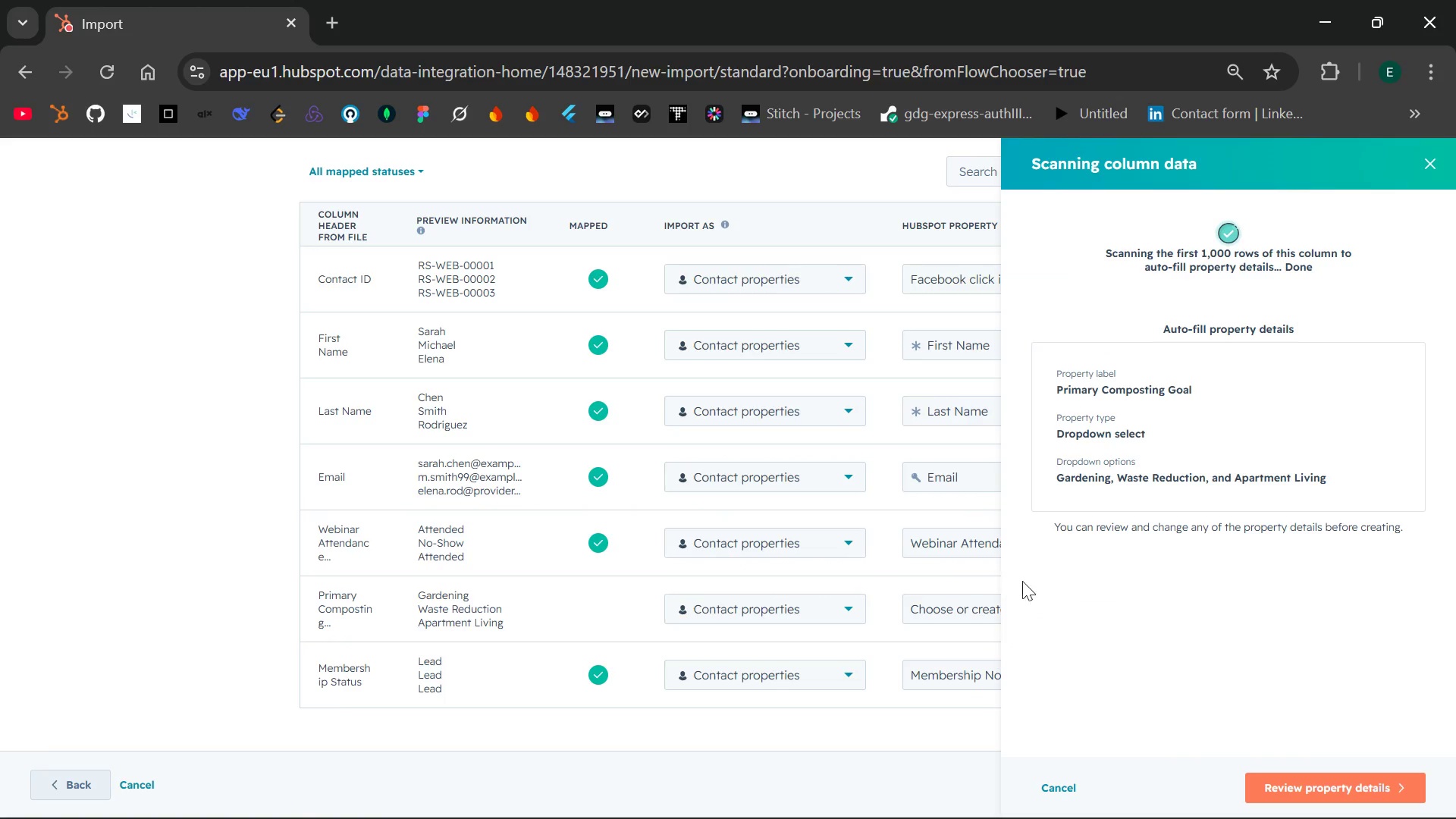 
wait(7.95)
 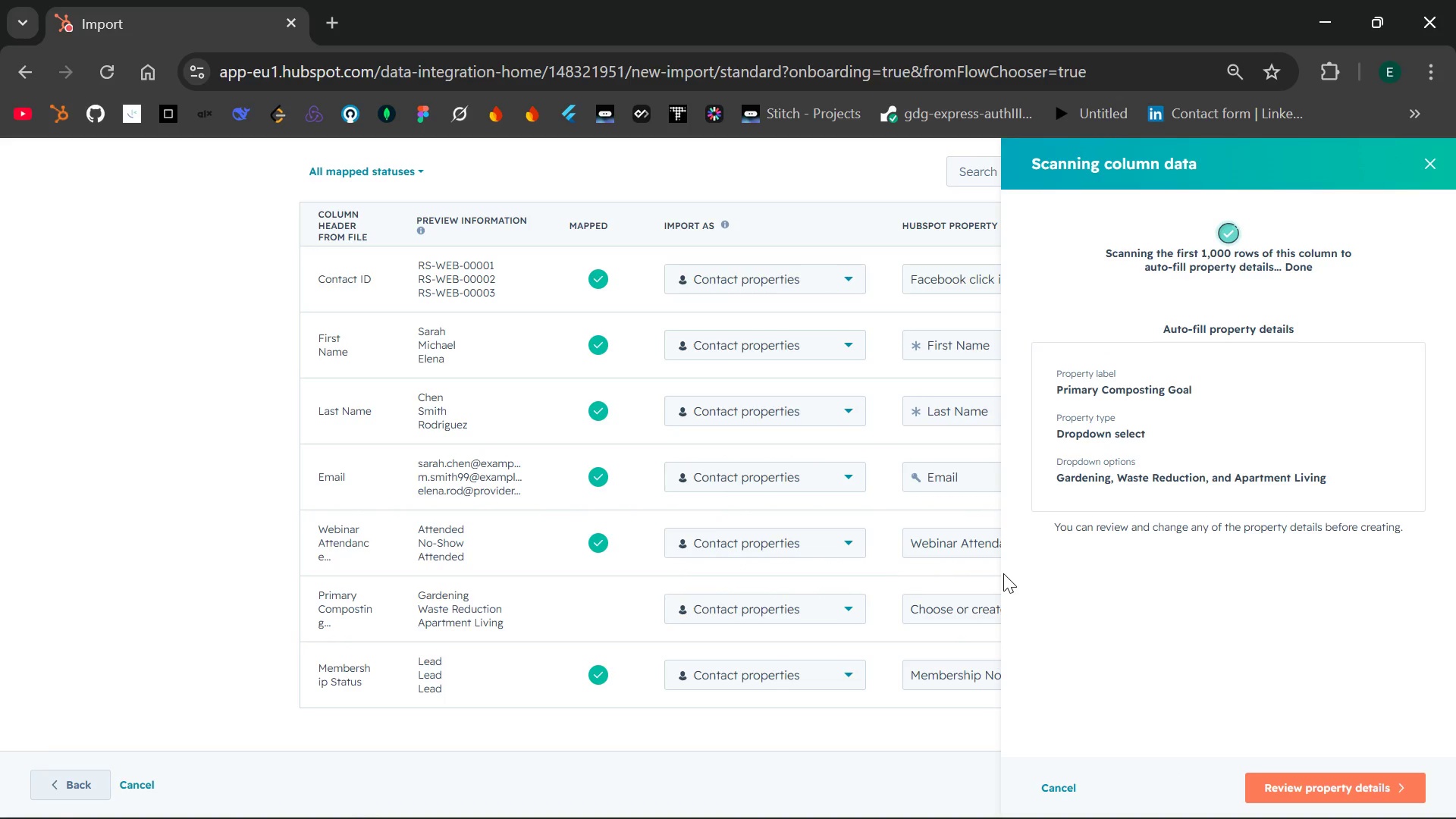 
left_click([1298, 788])
 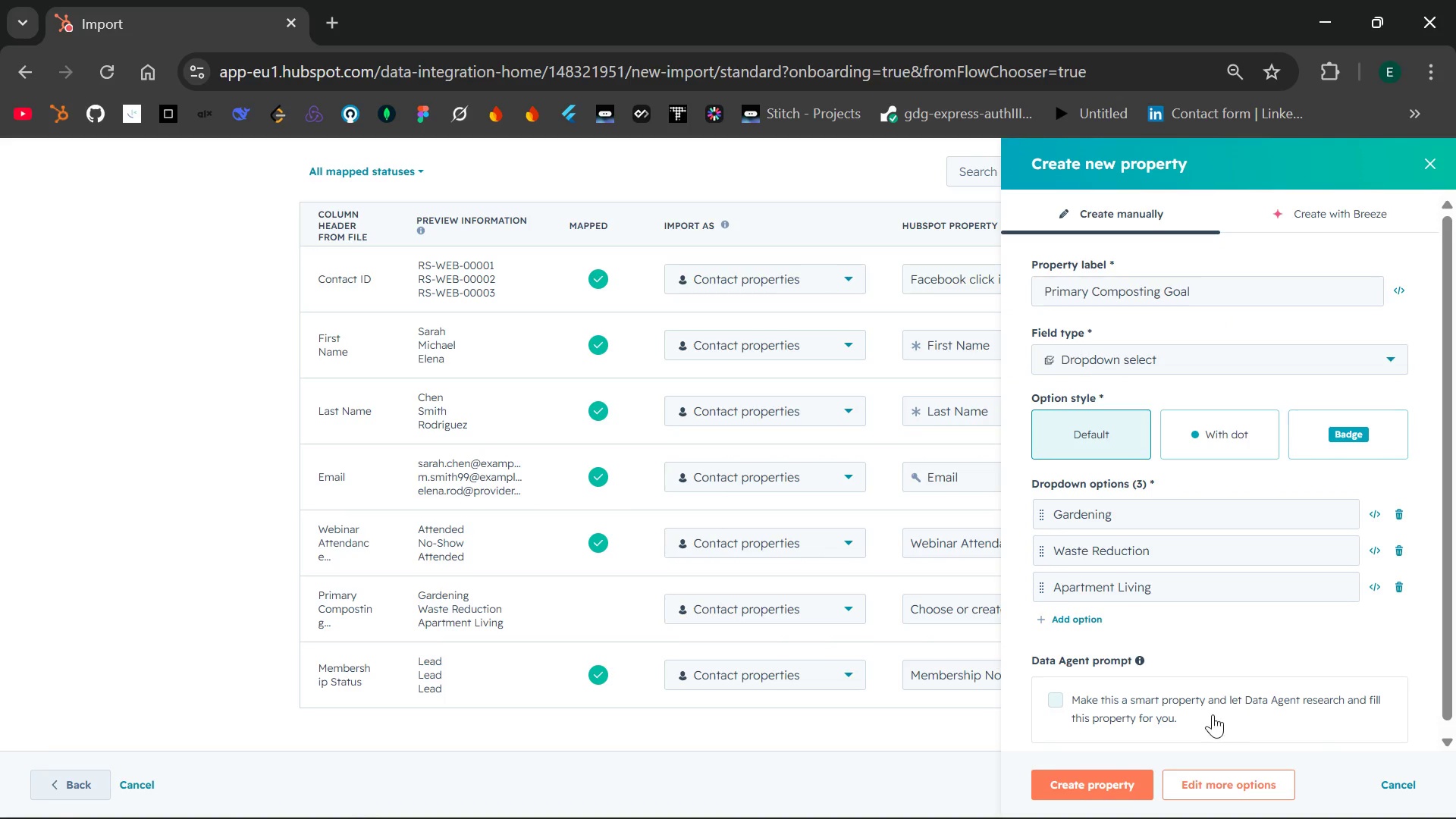 
left_click([1076, 786])
 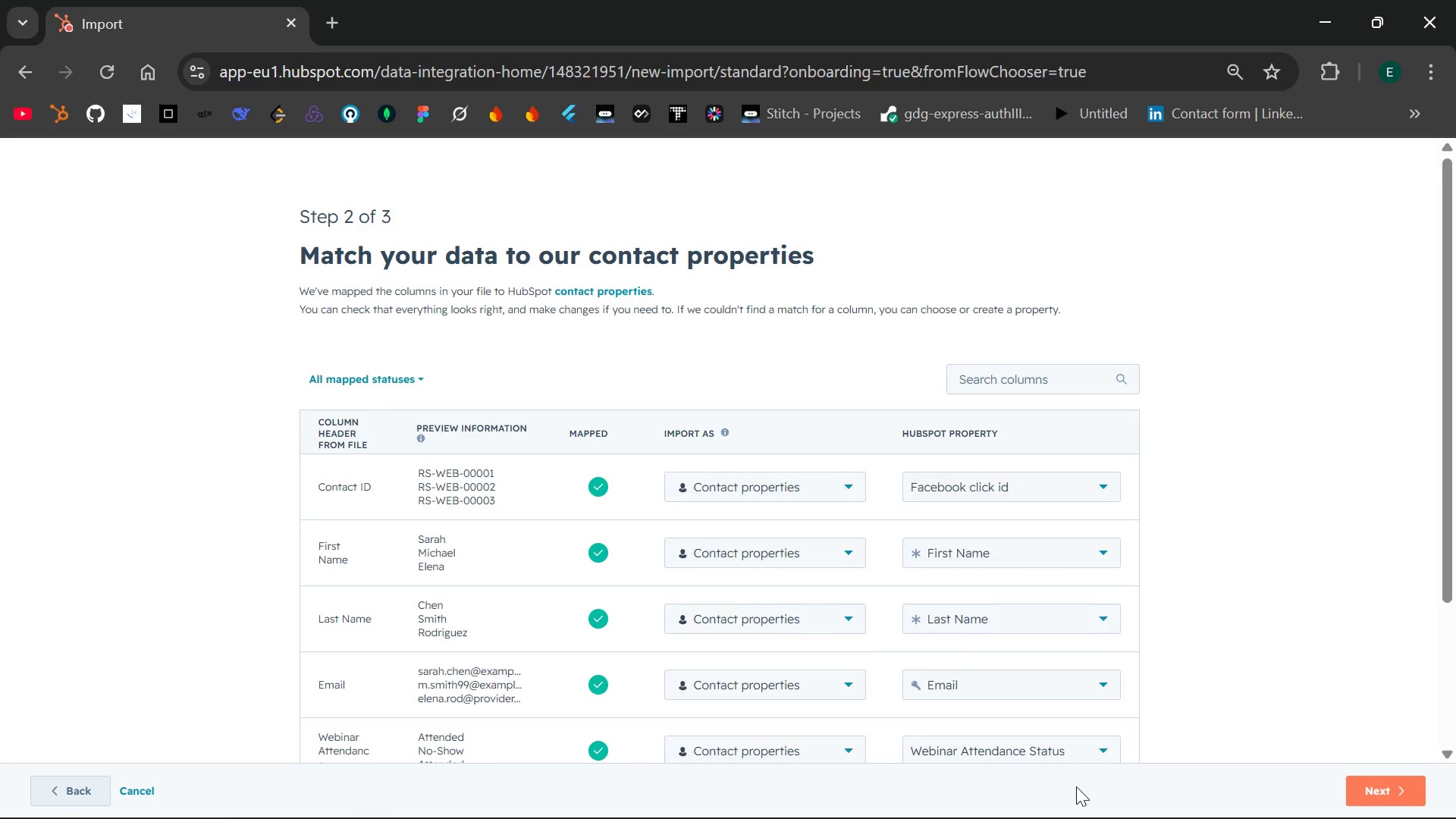 
left_click([1219, 601])
 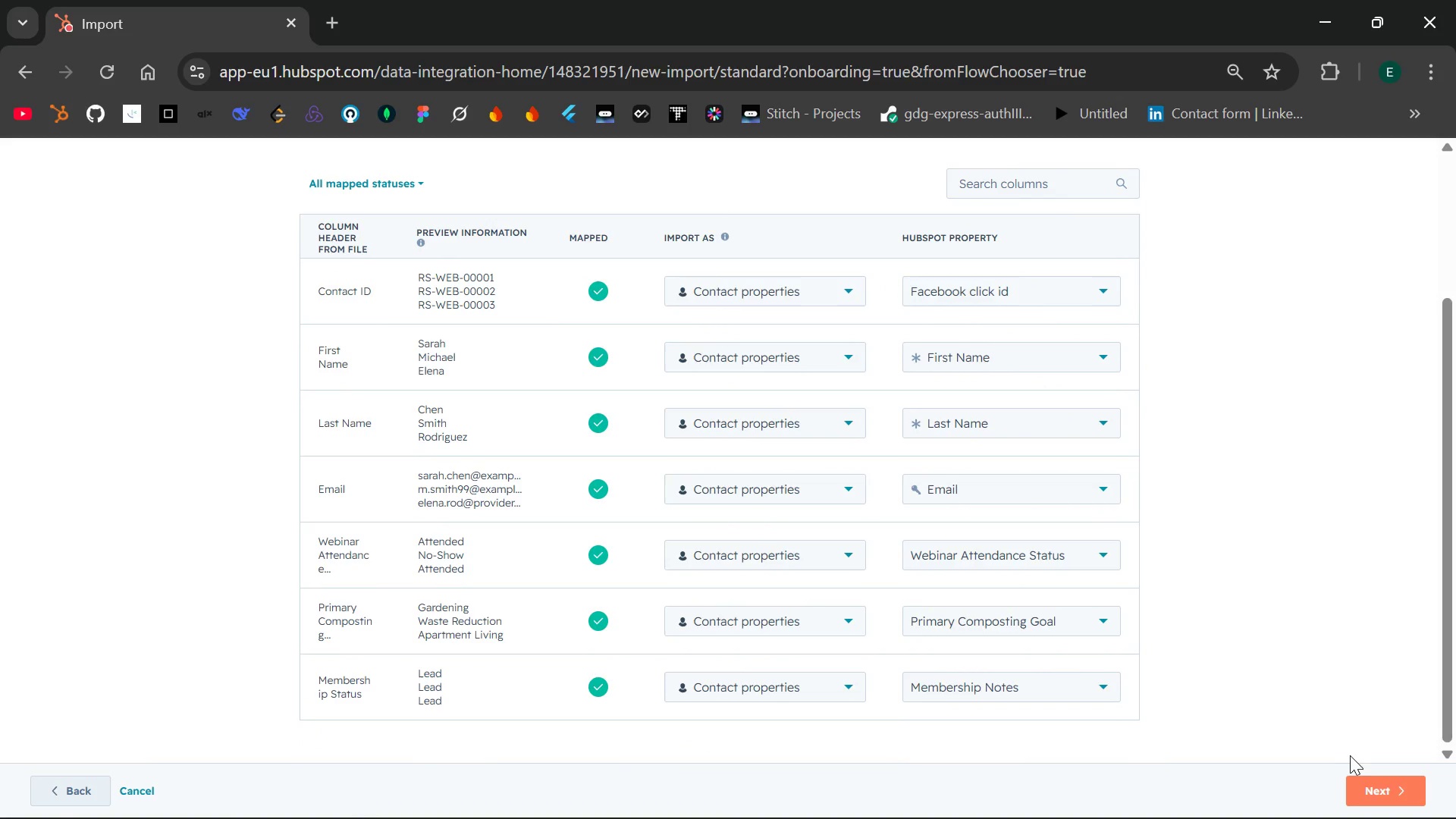 
left_click([1370, 782])
 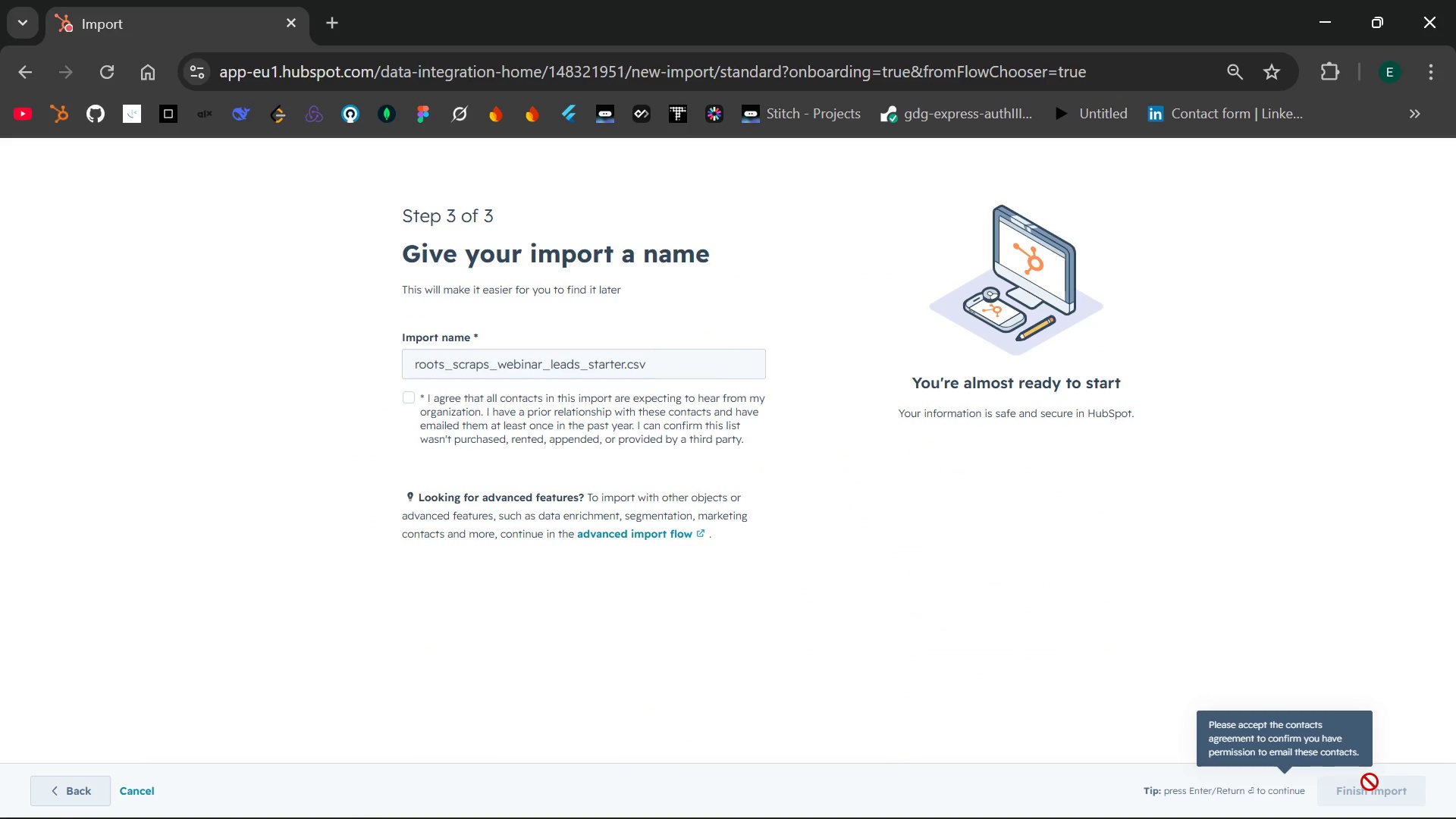 
wait(11.34)
 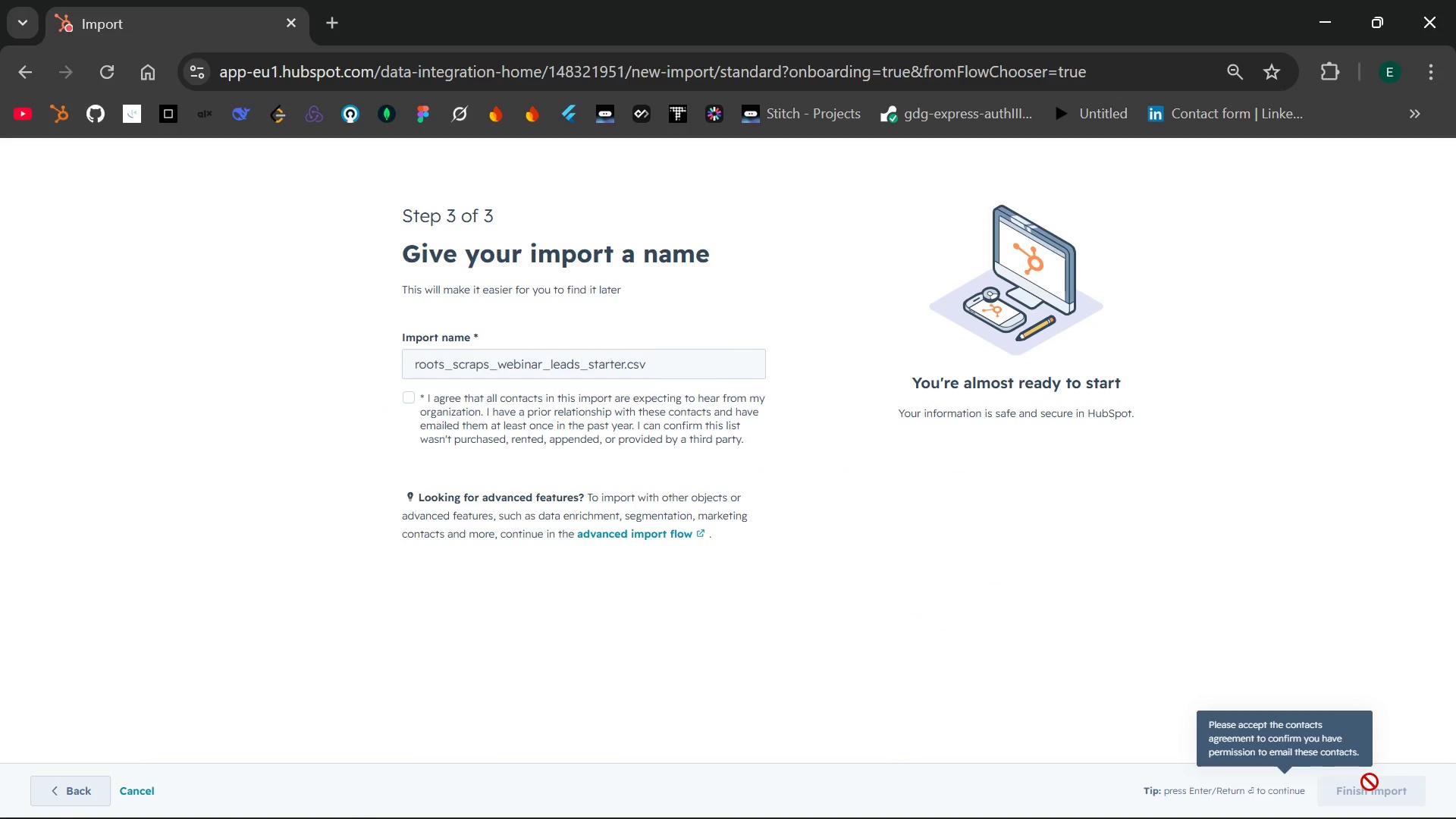 
left_click([453, 405])
 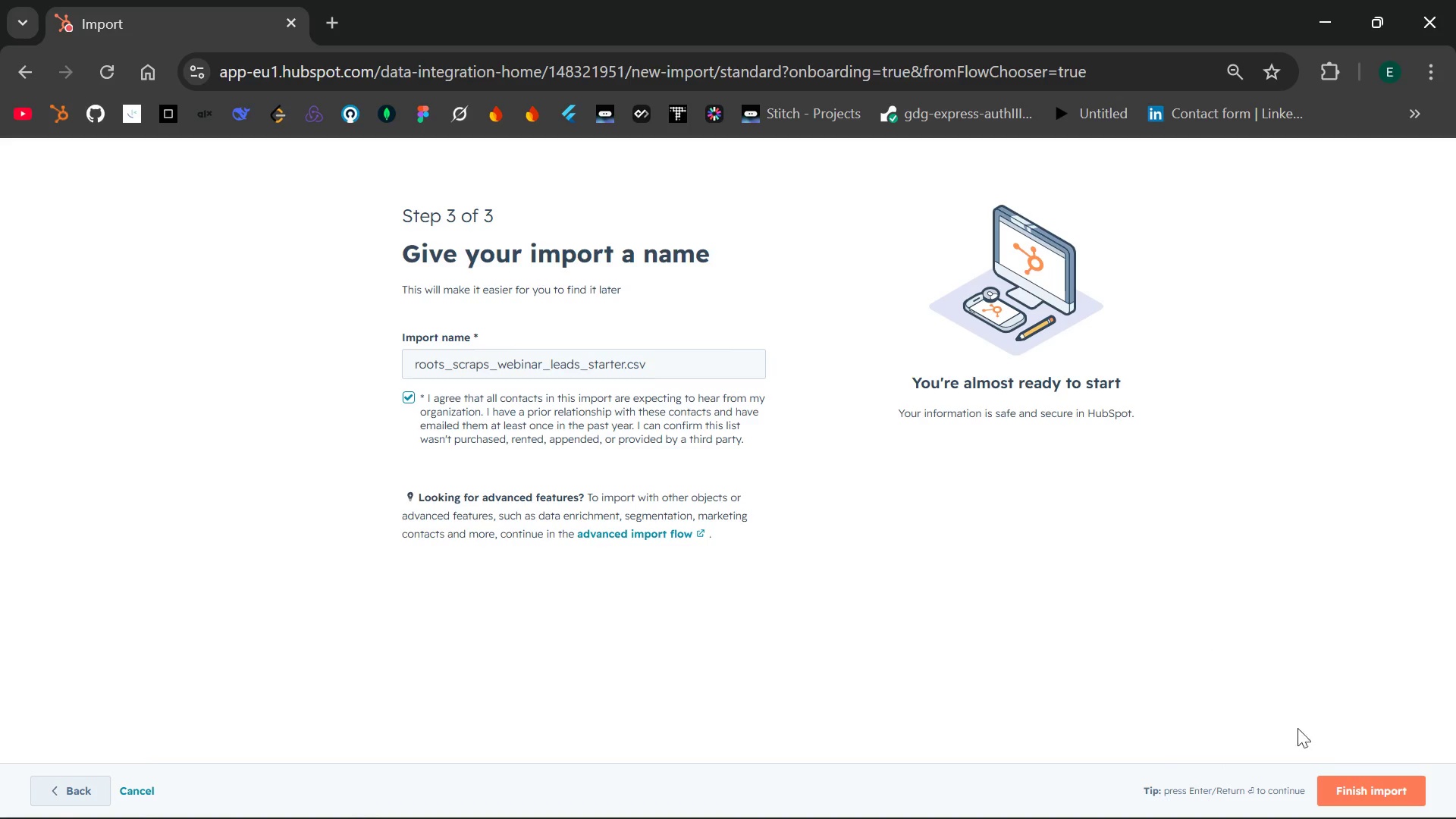 
left_click([1358, 786])